 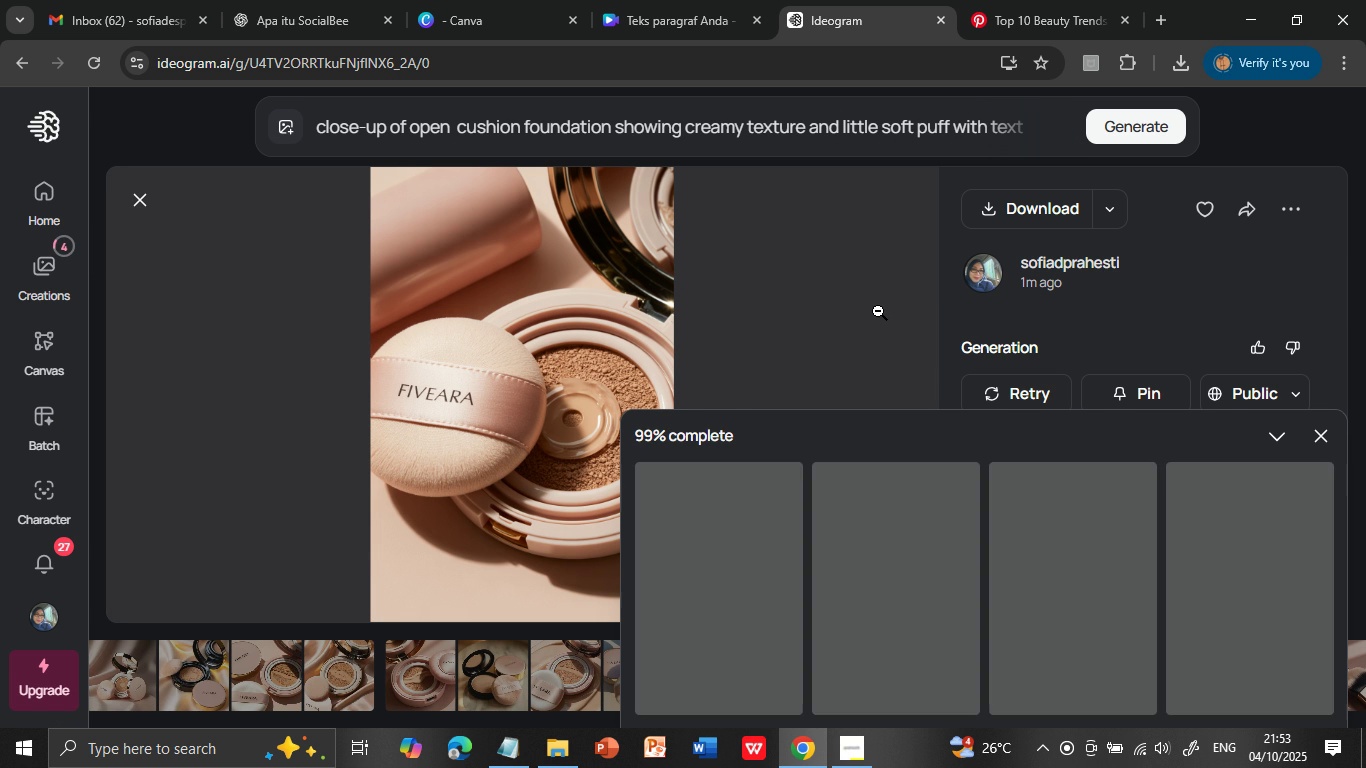 
left_click([704, 576])
 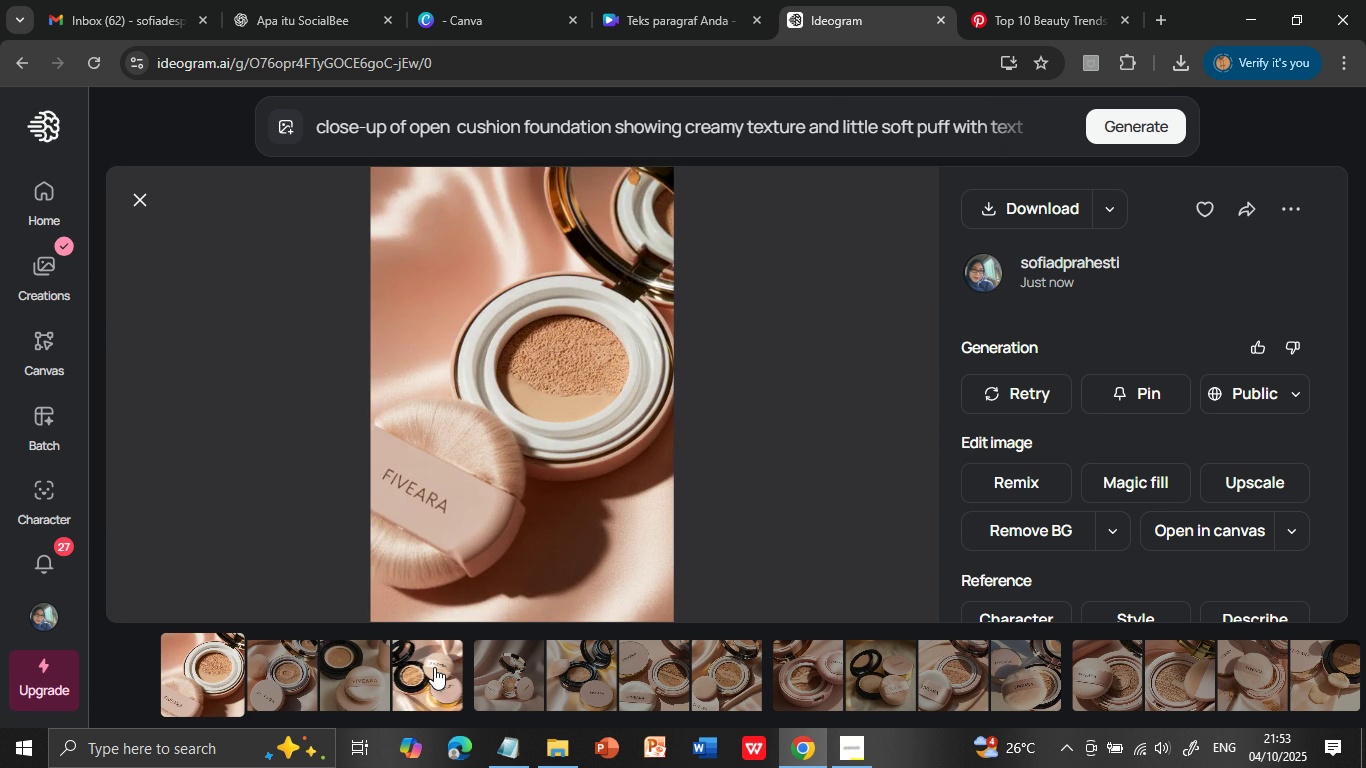 
left_click([281, 670])
 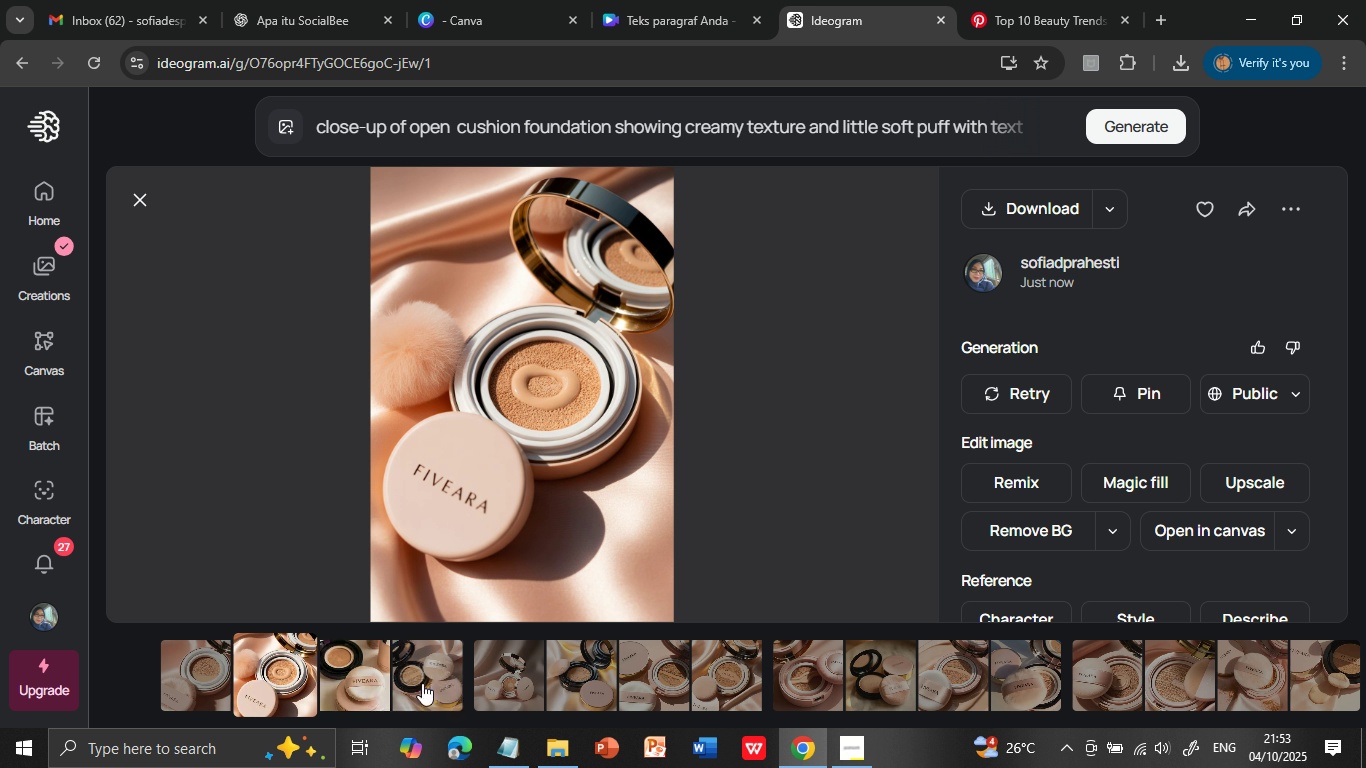 
left_click([376, 683])
 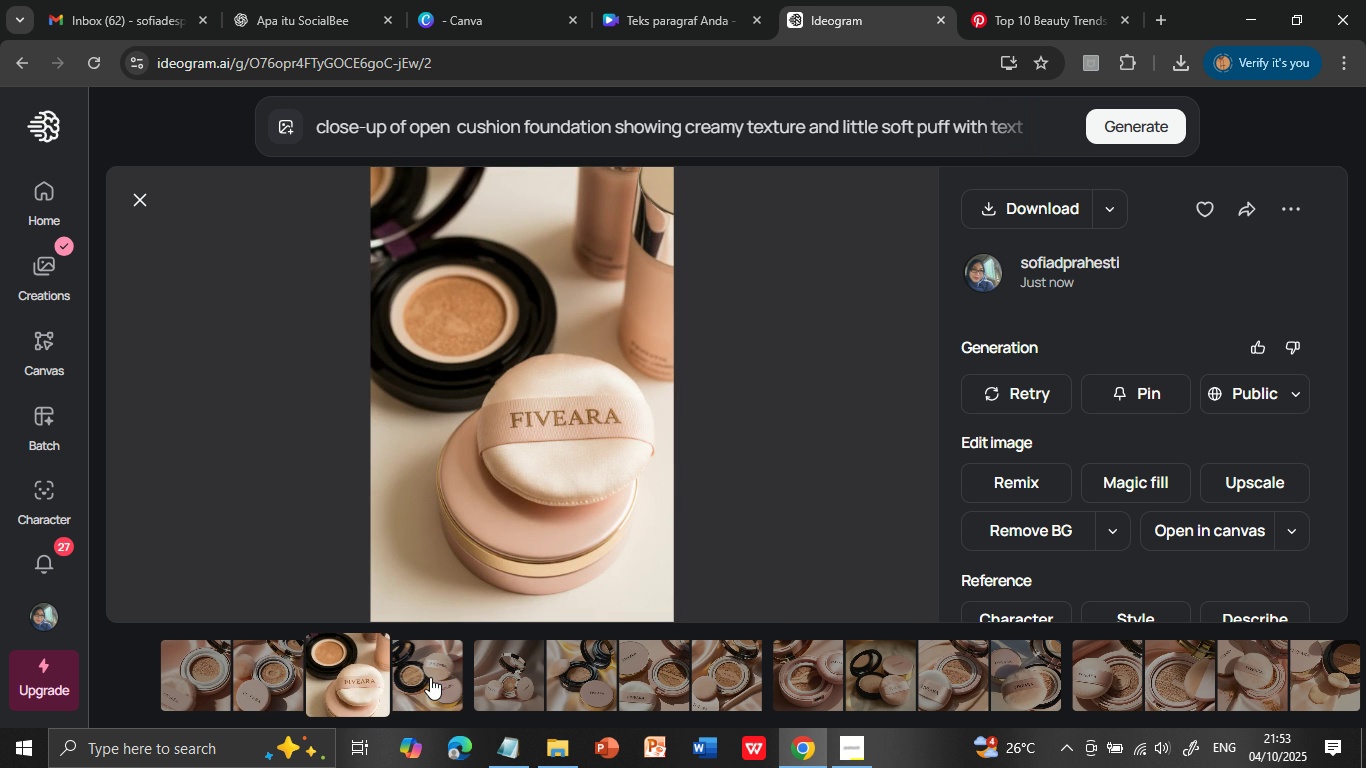 
left_click([447, 685])
 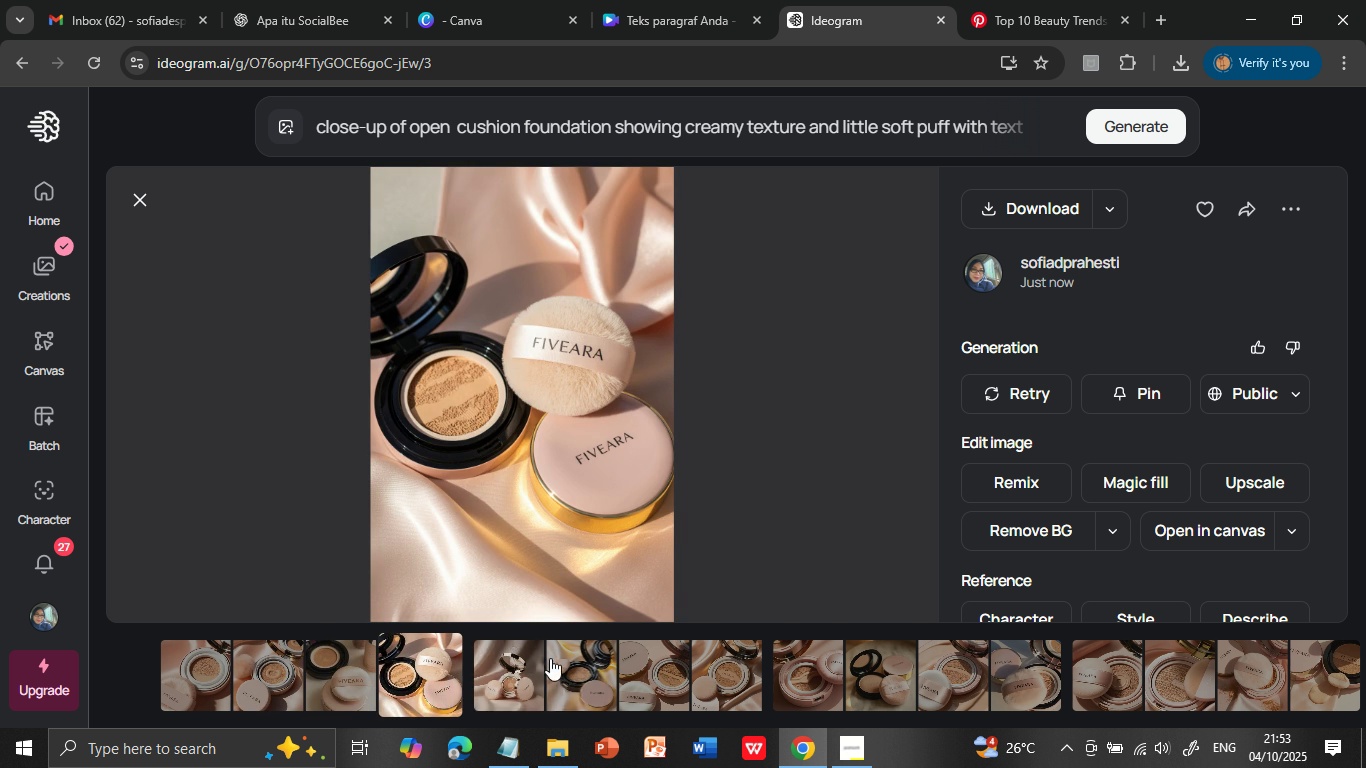 
wait(5.42)
 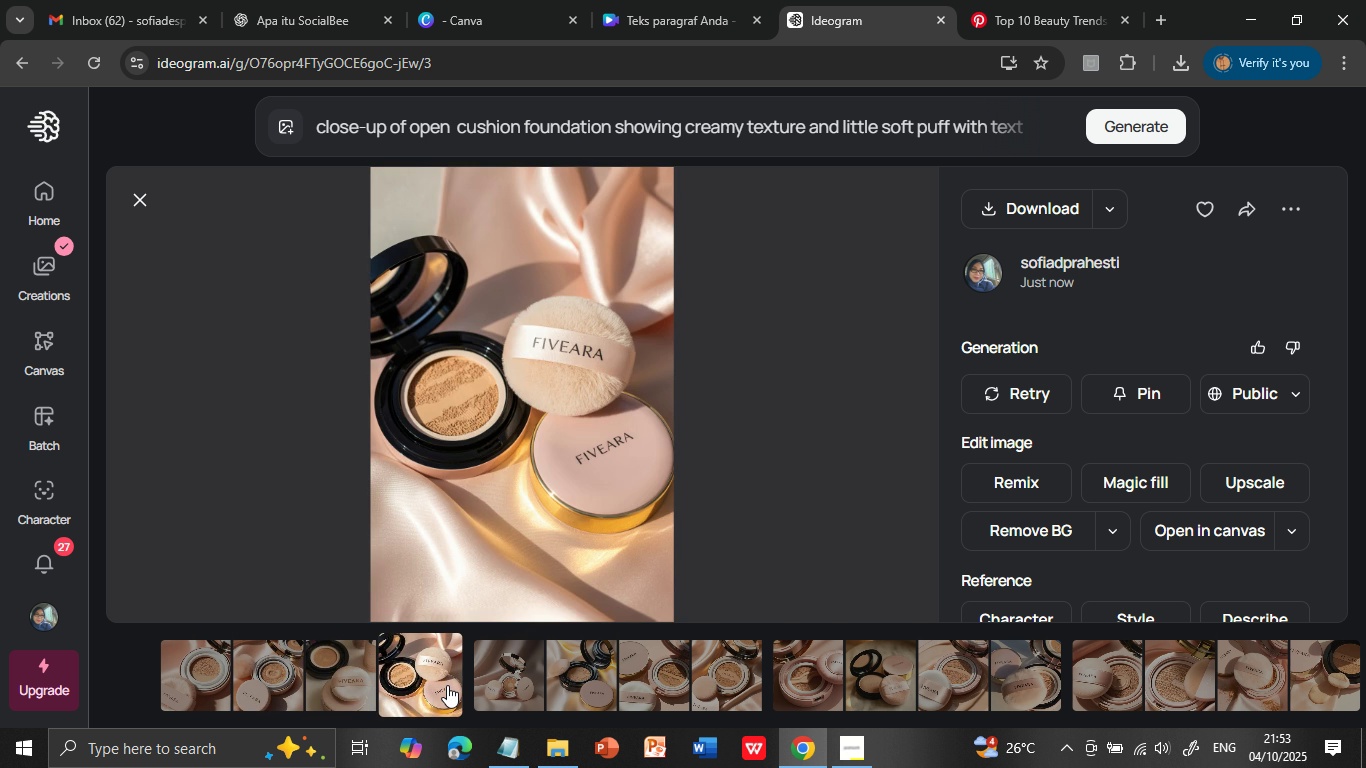 
left_click([512, 677])
 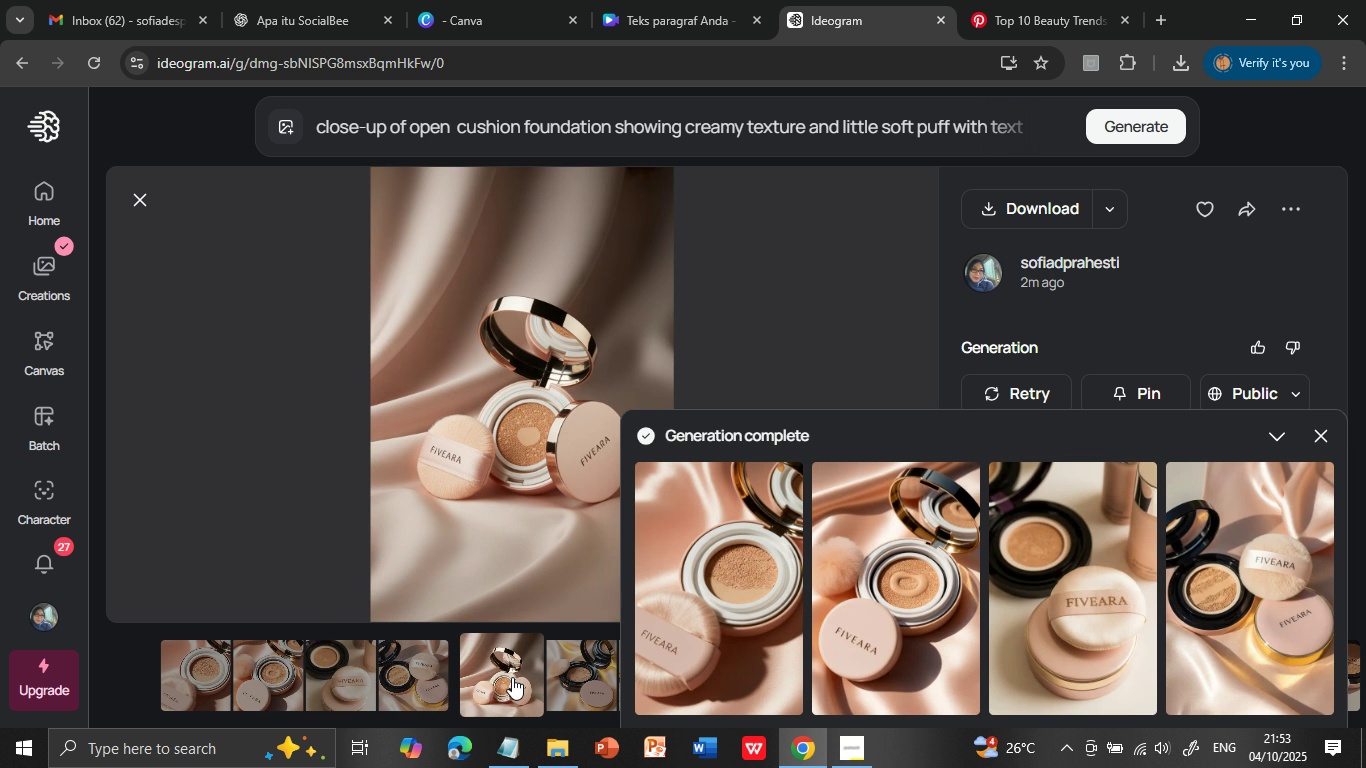 
mouse_move([488, 658])
 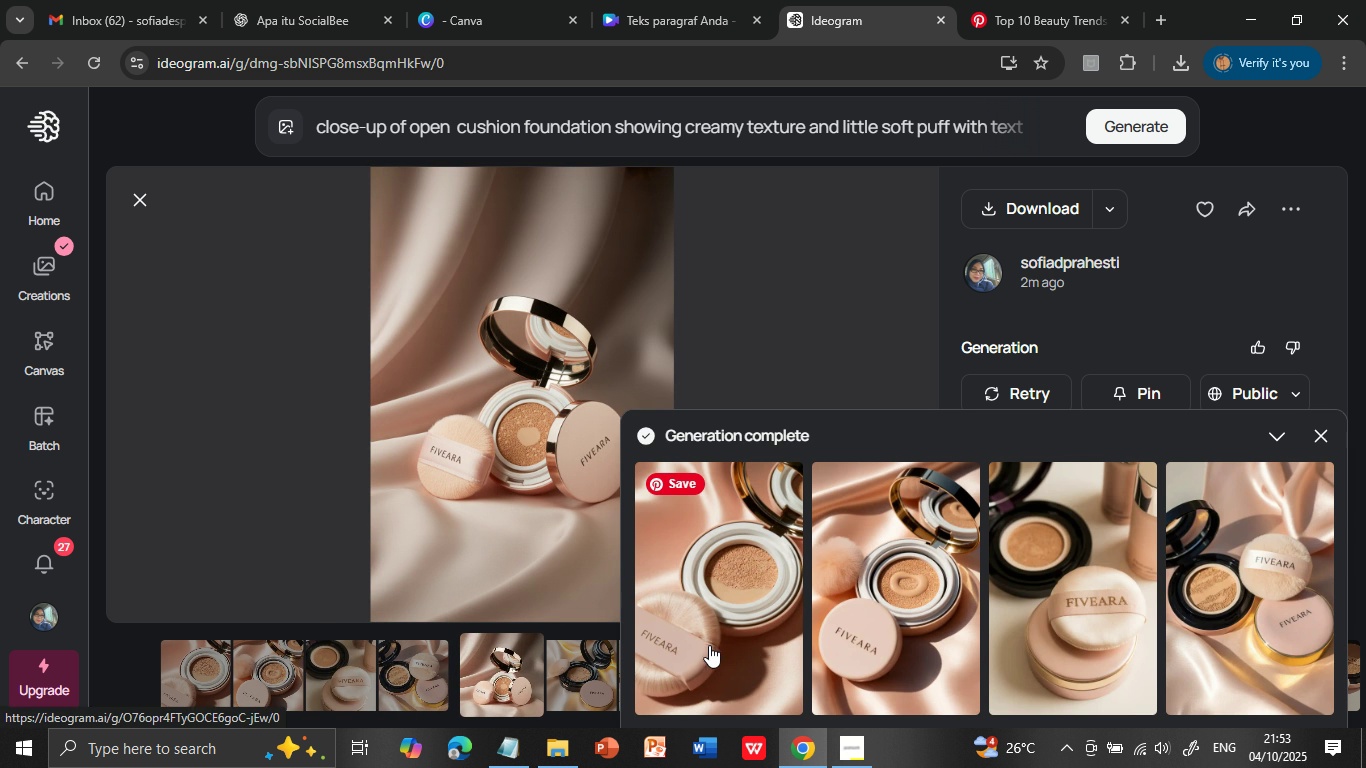 
left_click([710, 641])
 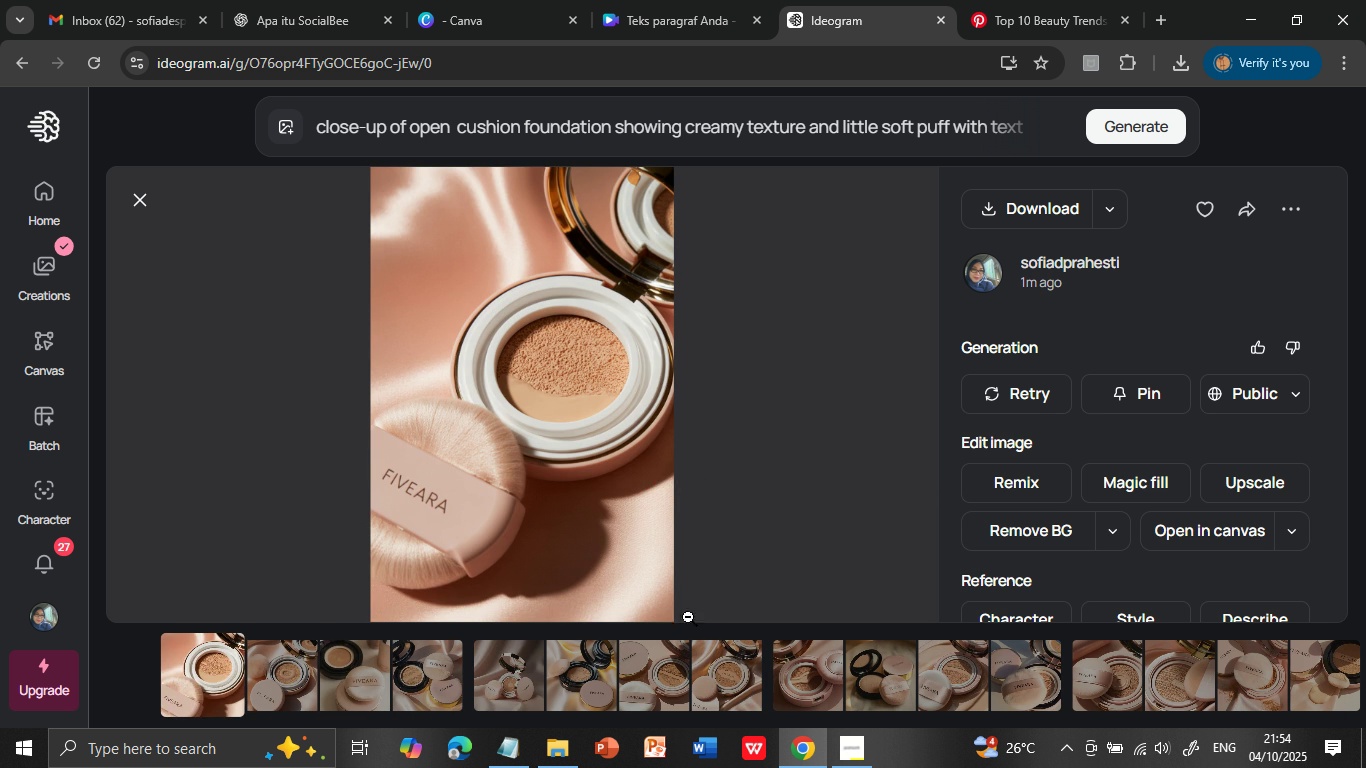 
left_click([295, 675])
 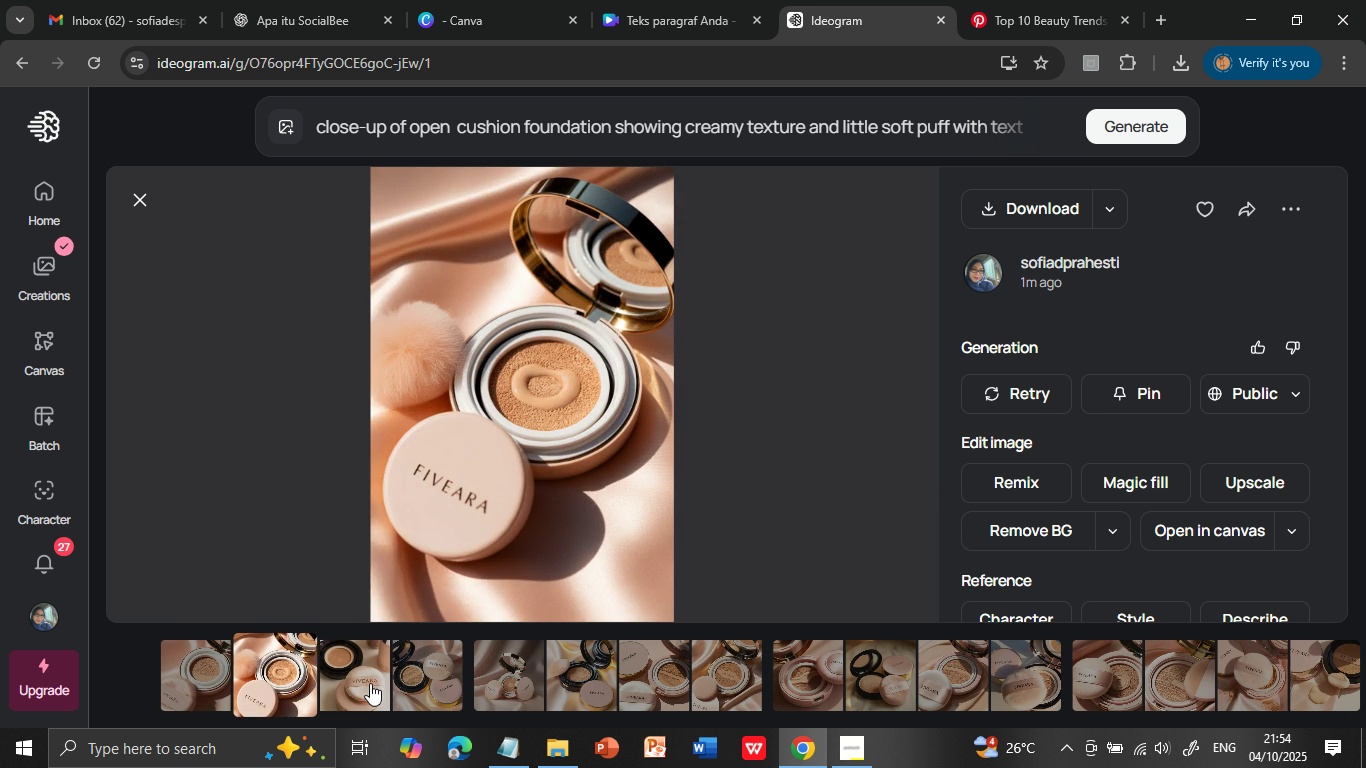 
left_click([370, 683])
 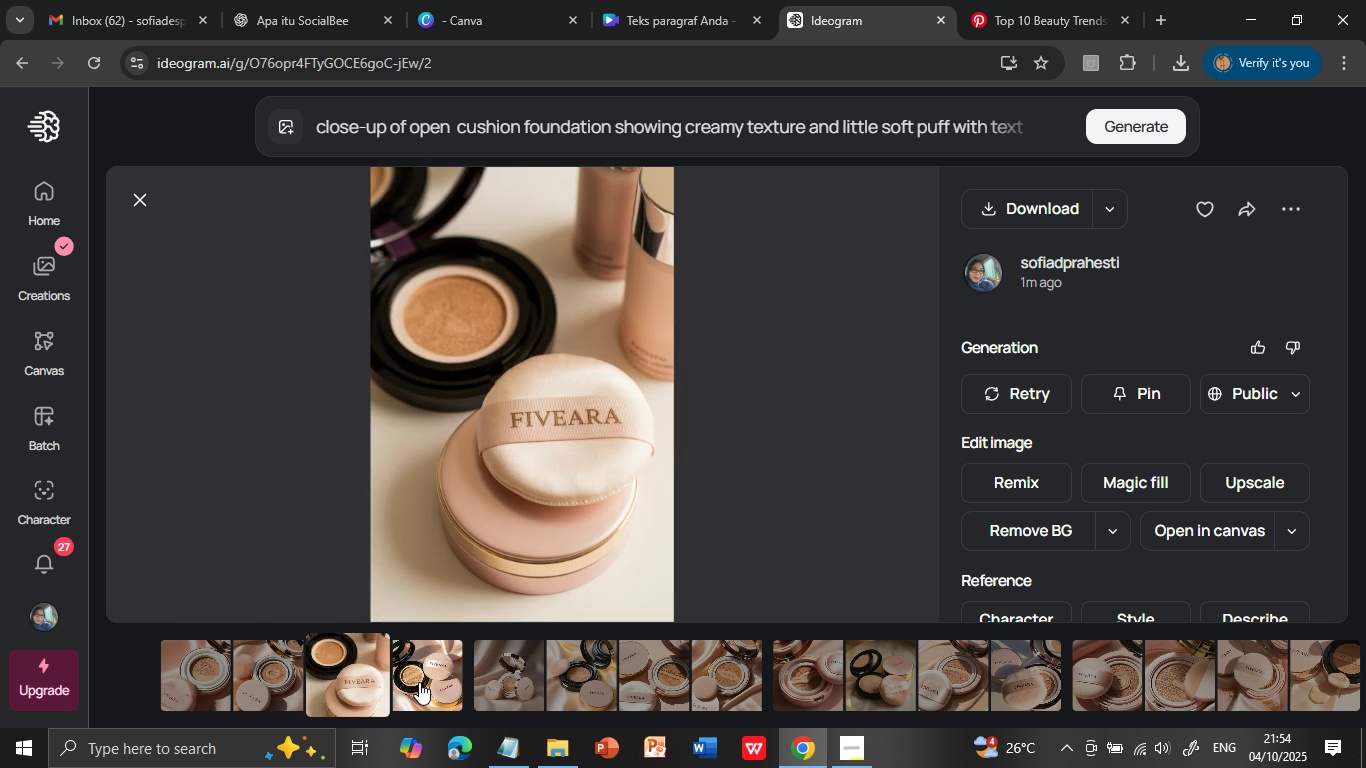 
left_click([419, 682])
 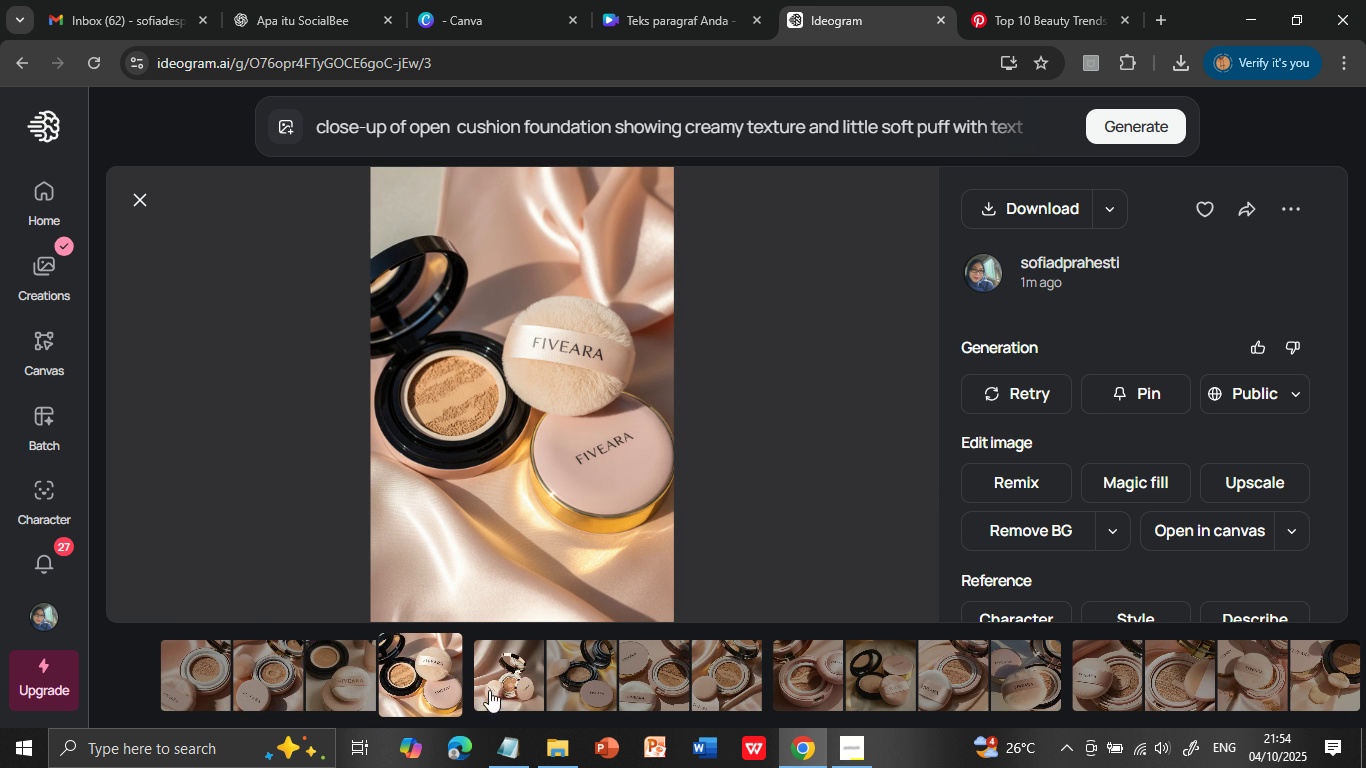 
wait(5.93)
 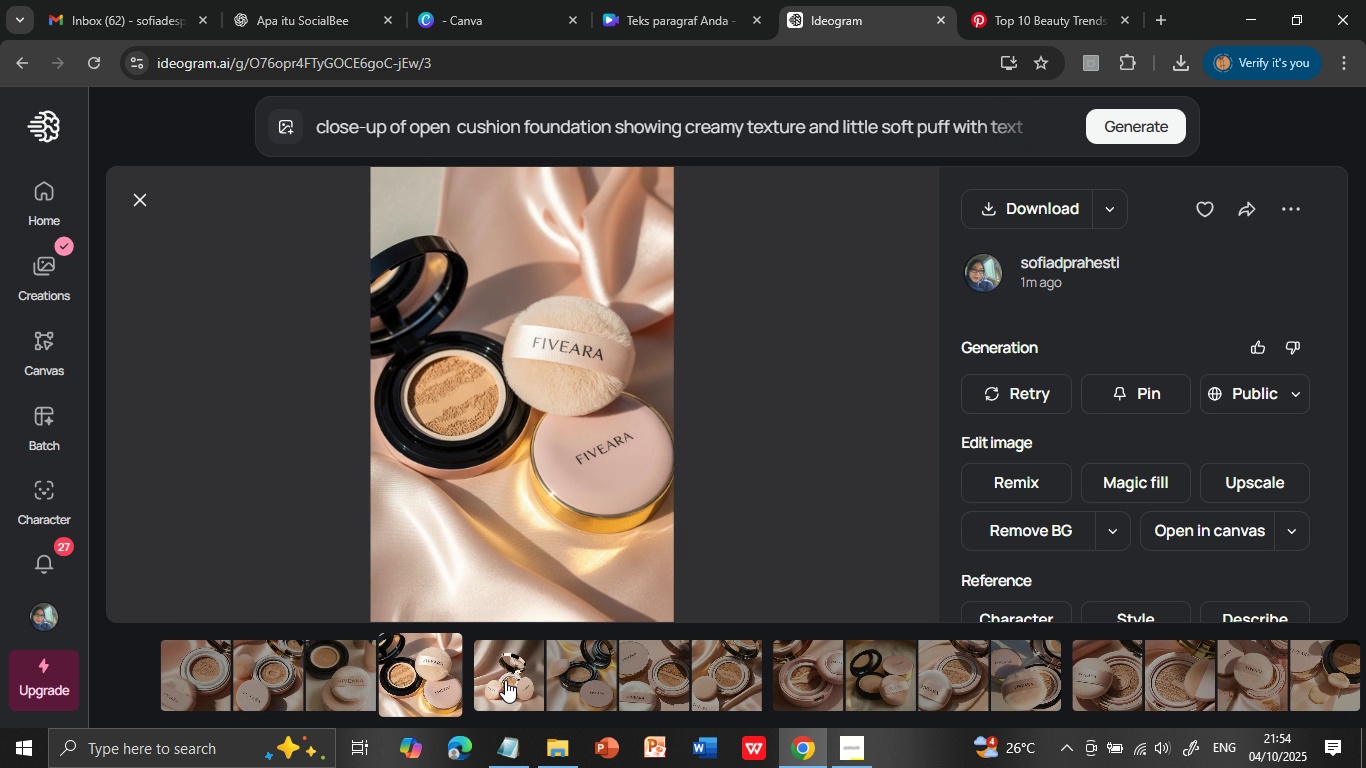 
left_click([1123, 134])
 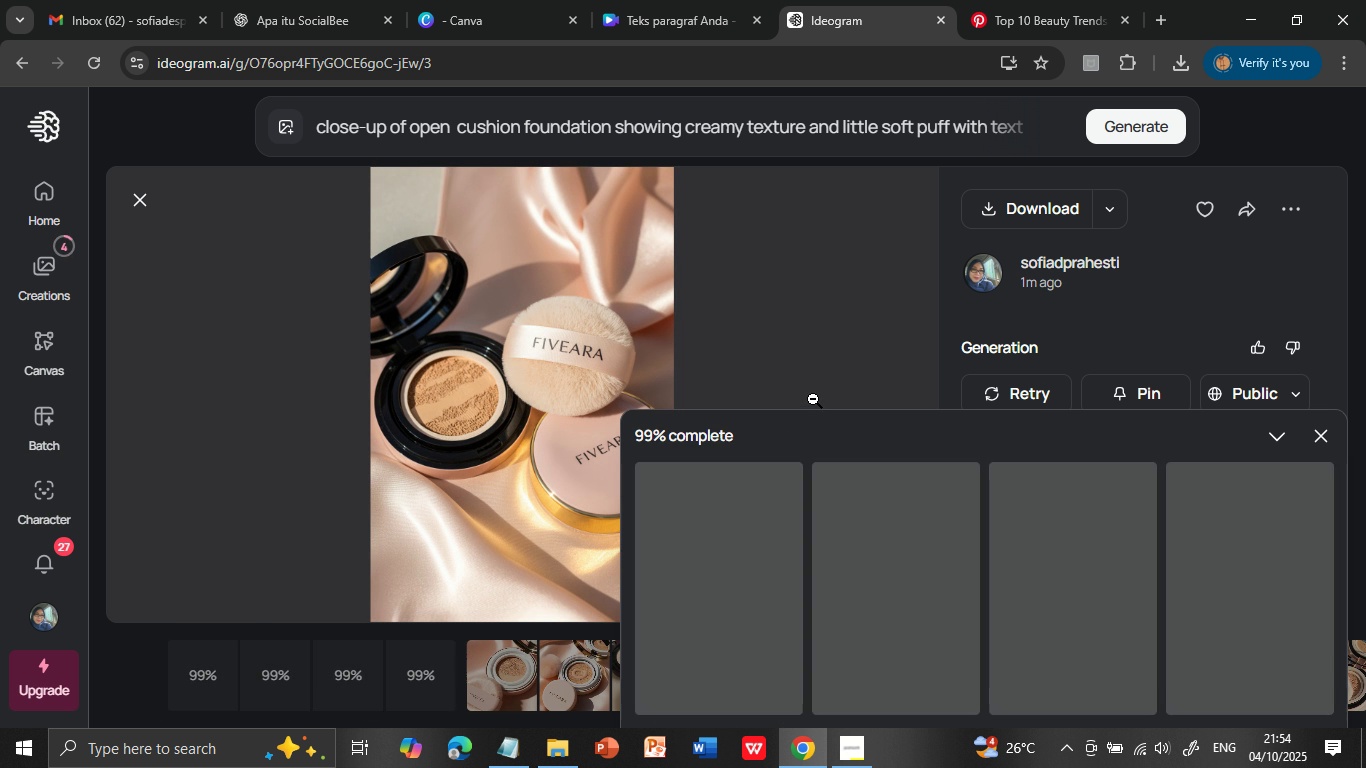 
wait(24.69)
 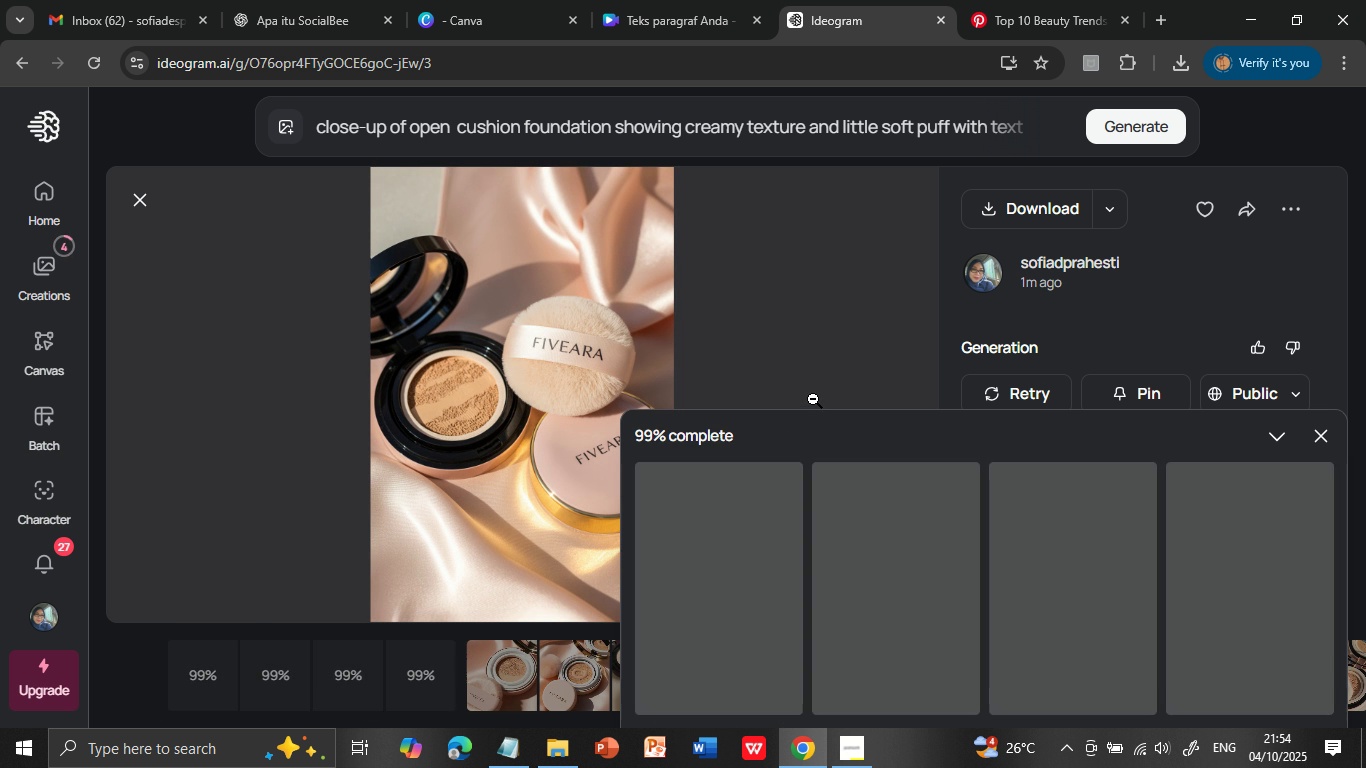 
left_click([676, 627])
 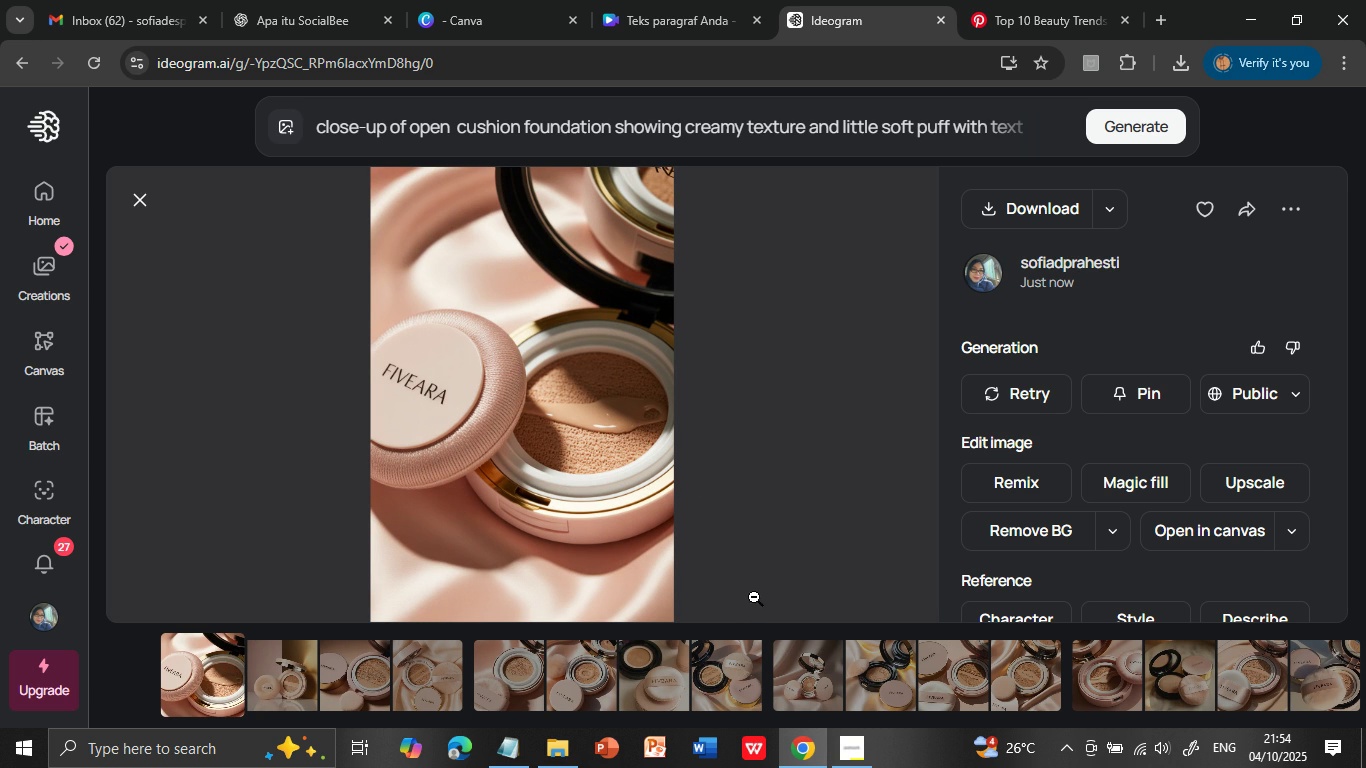 
wait(6.12)
 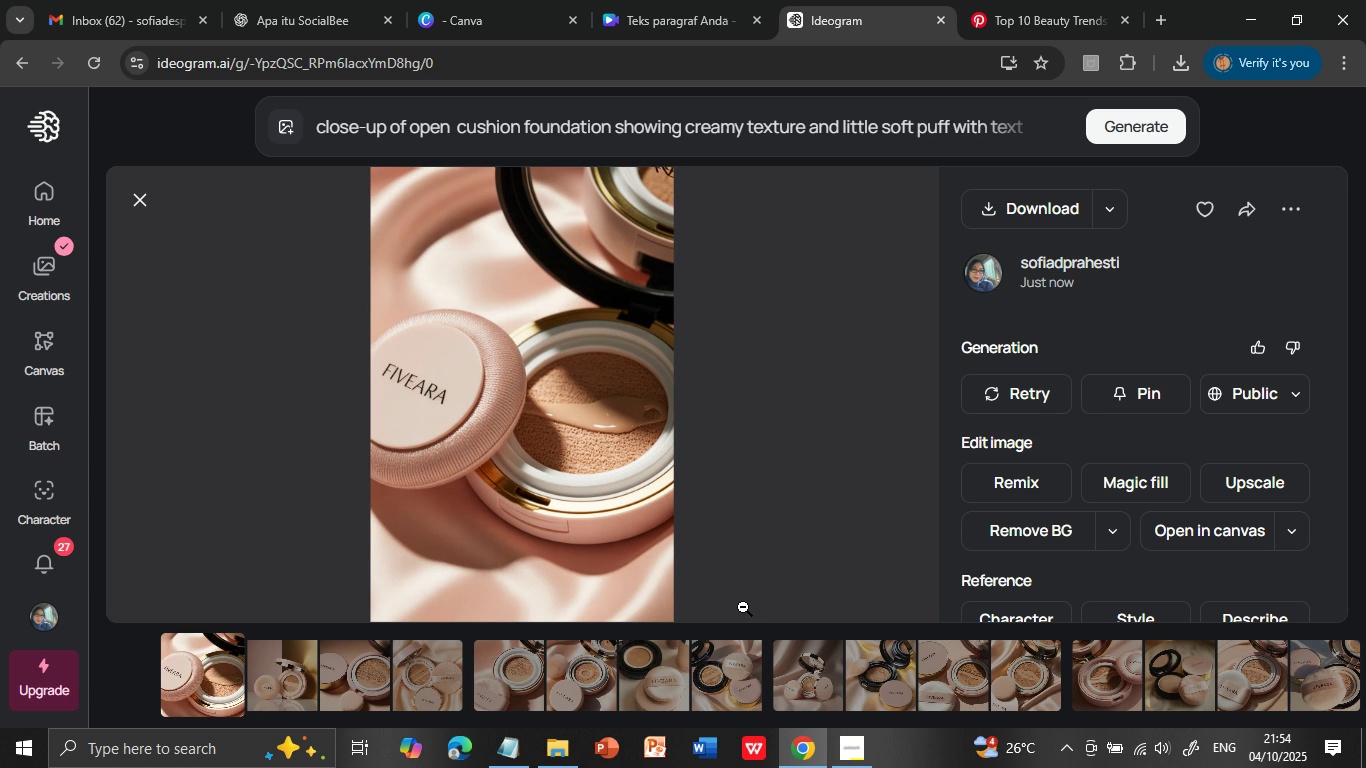 
left_click([295, 678])
 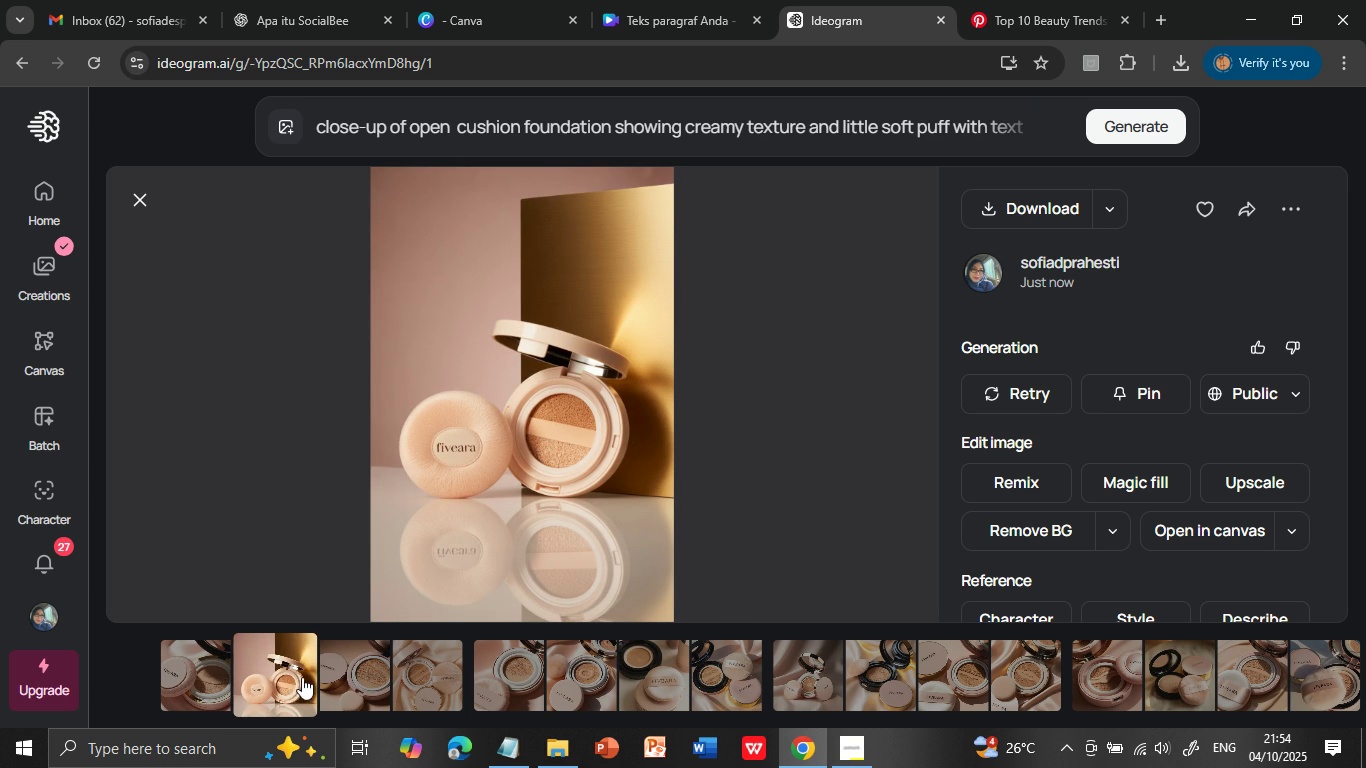 
left_click([363, 683])
 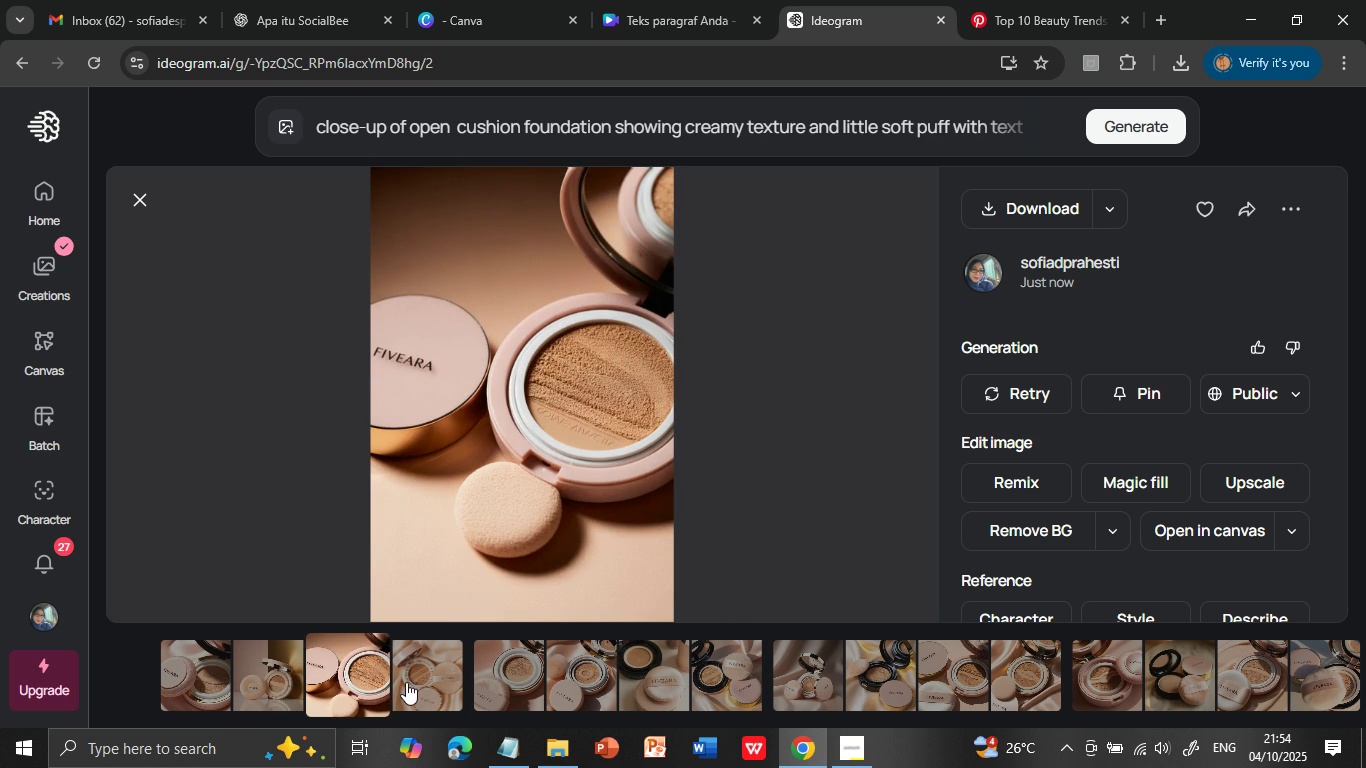 
left_click([414, 682])
 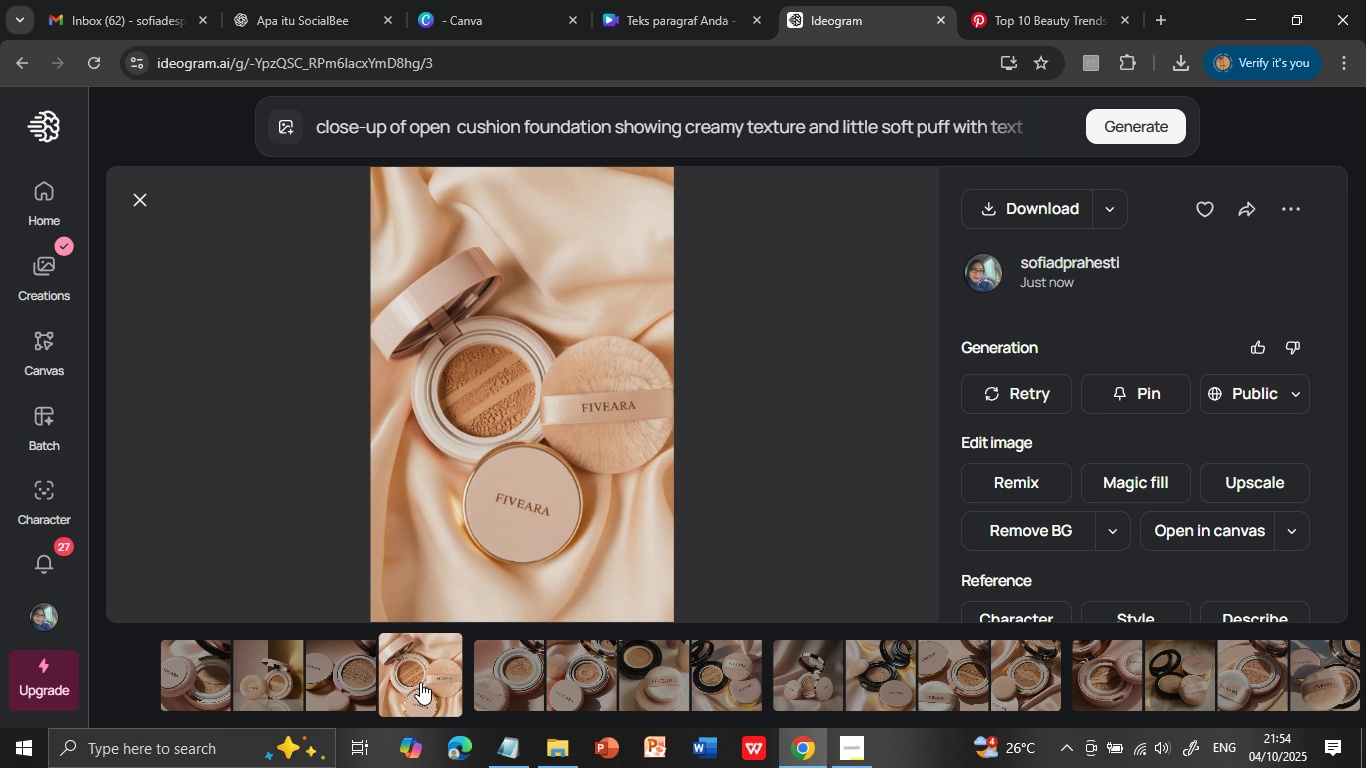 
wait(8.91)
 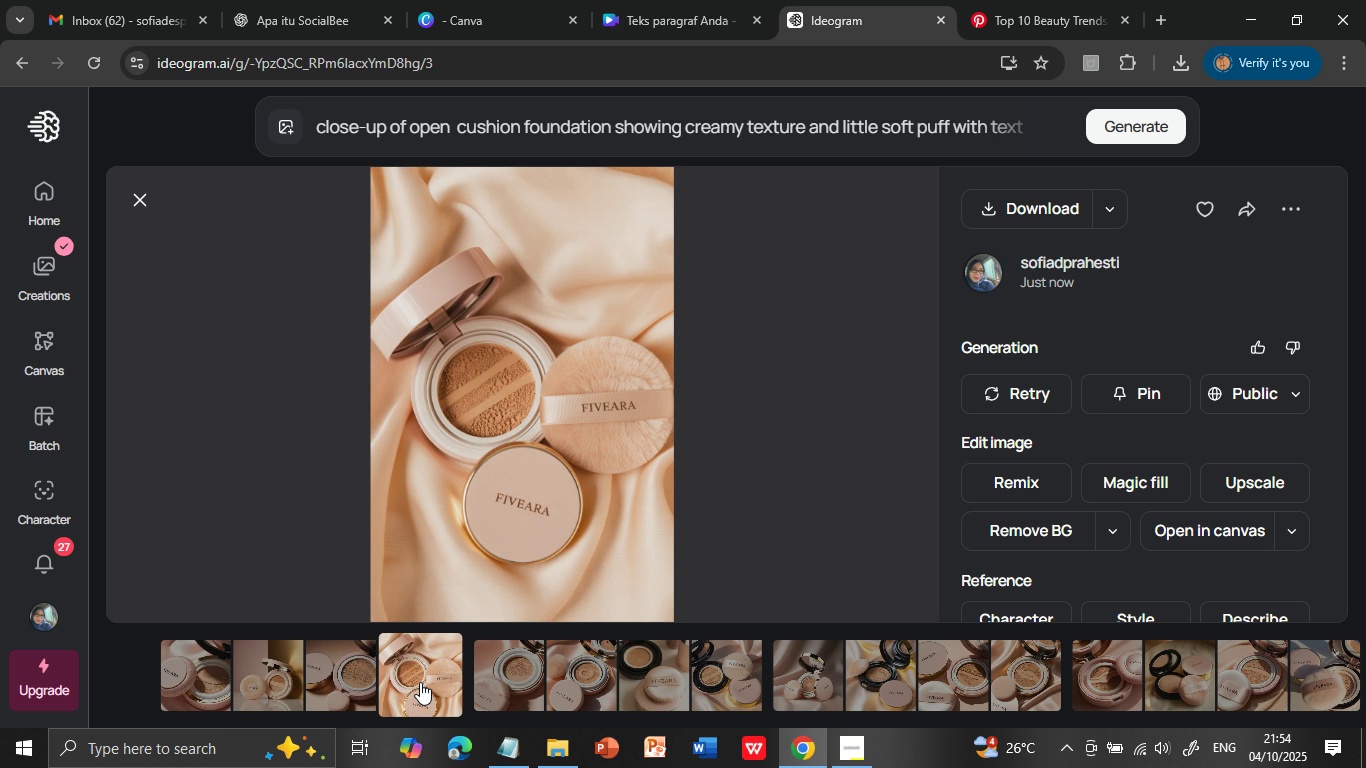 
left_click([198, 670])
 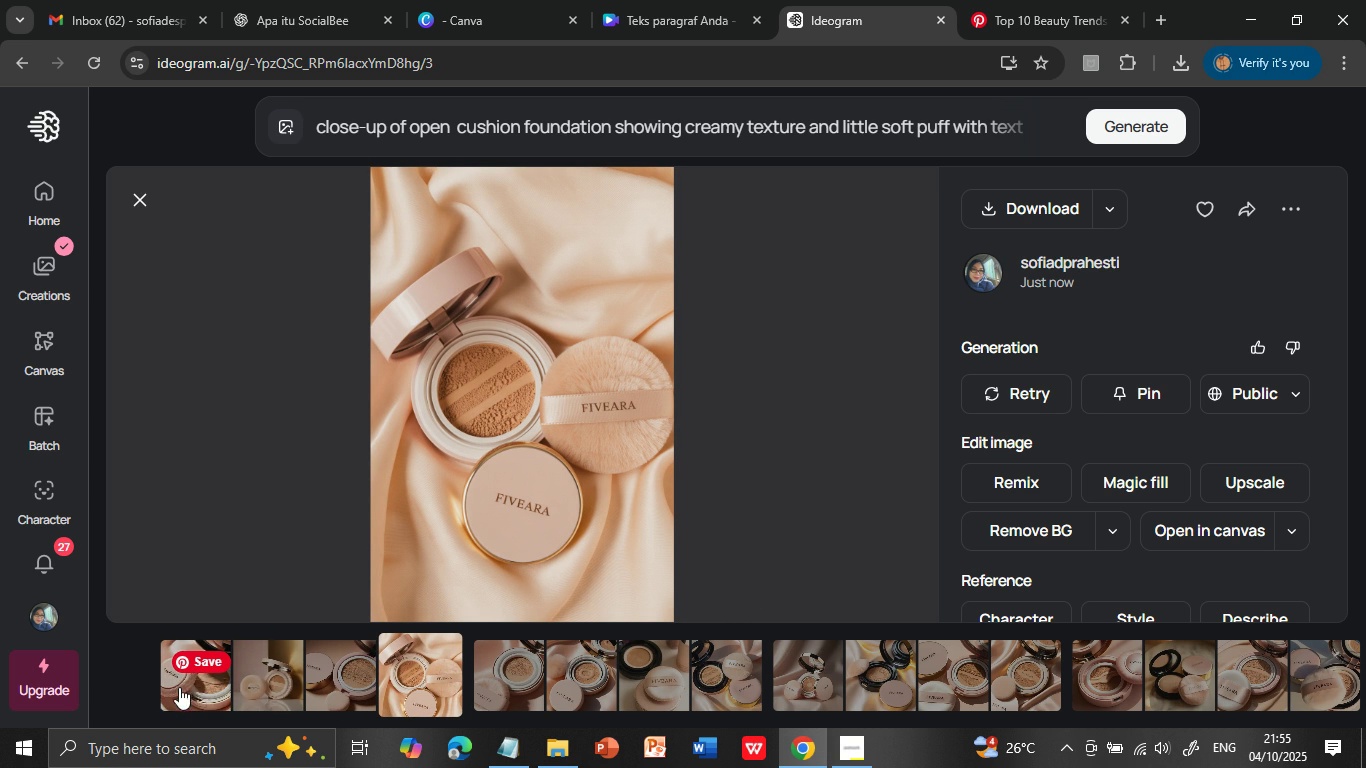 
left_click([190, 683])
 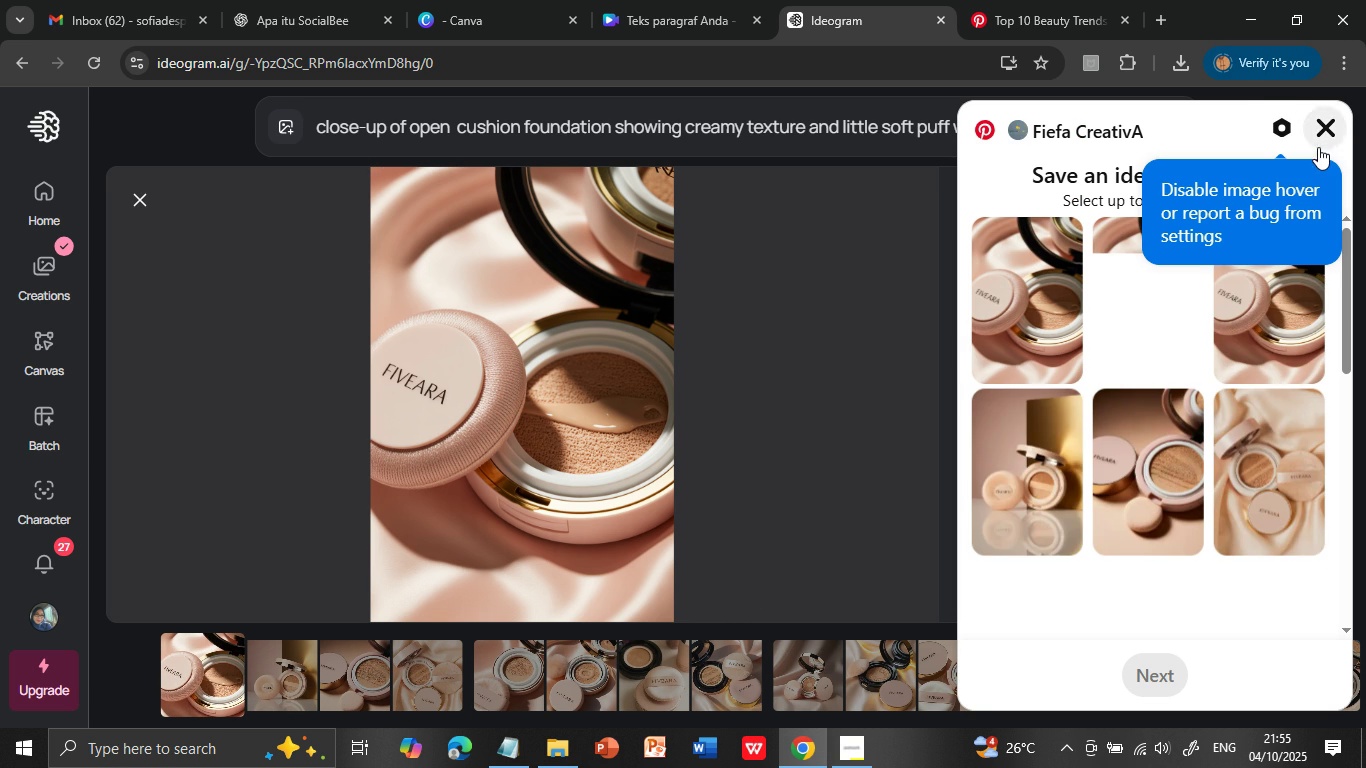 
wait(7.48)
 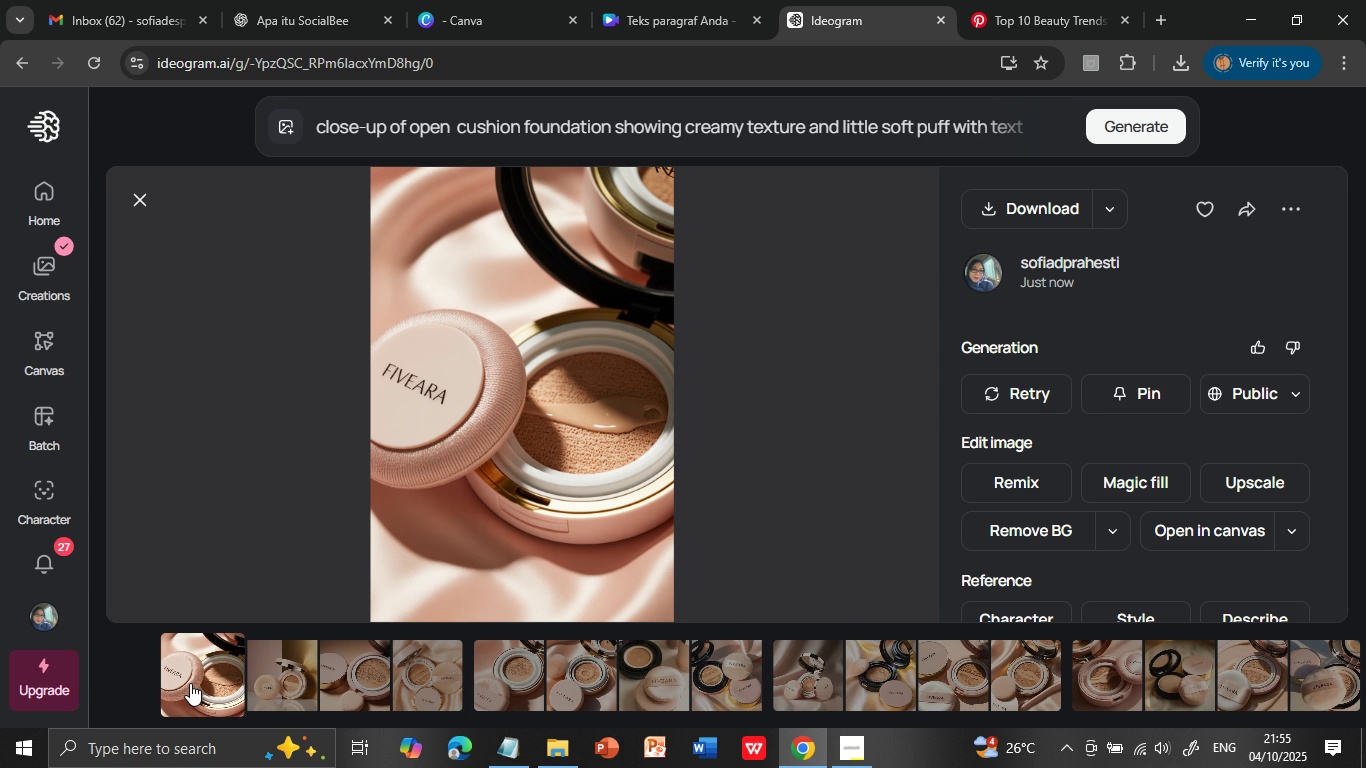 
left_click([1323, 127])
 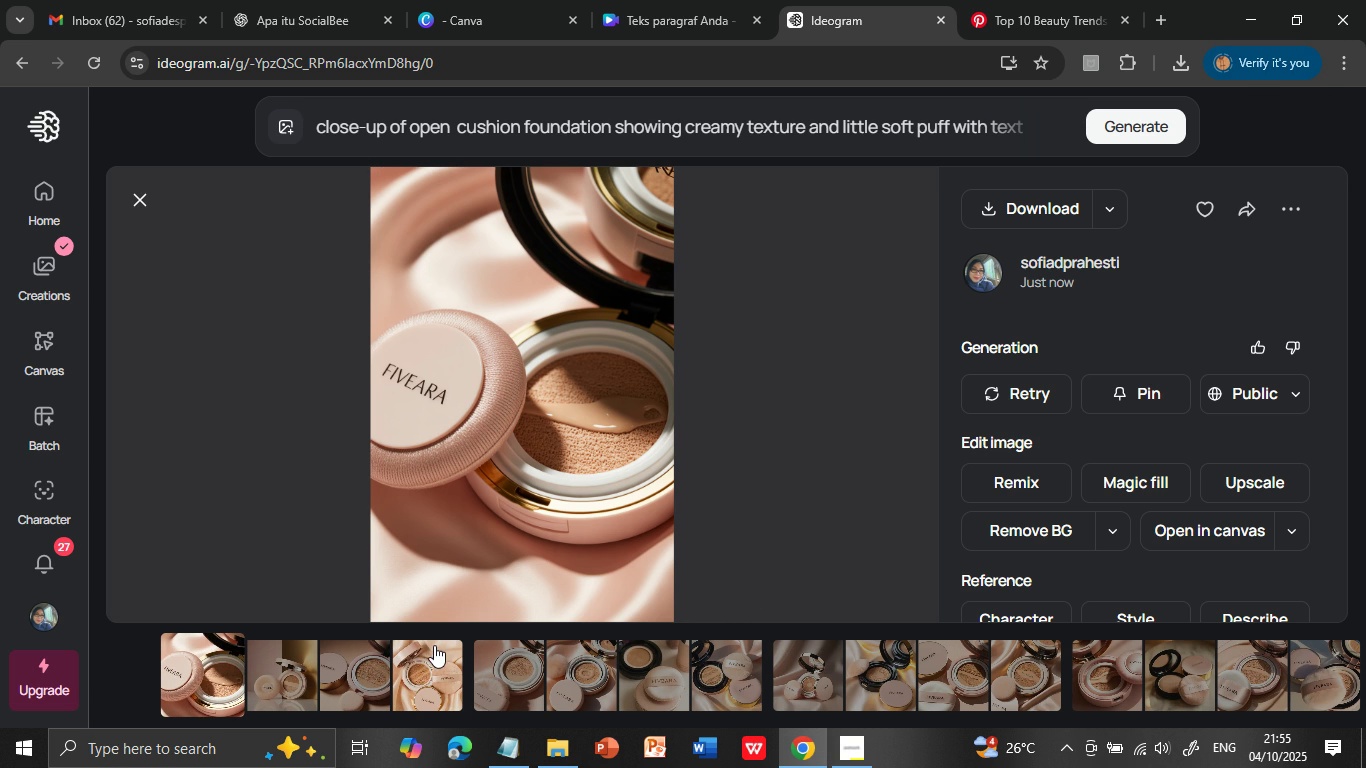 
wait(10.28)
 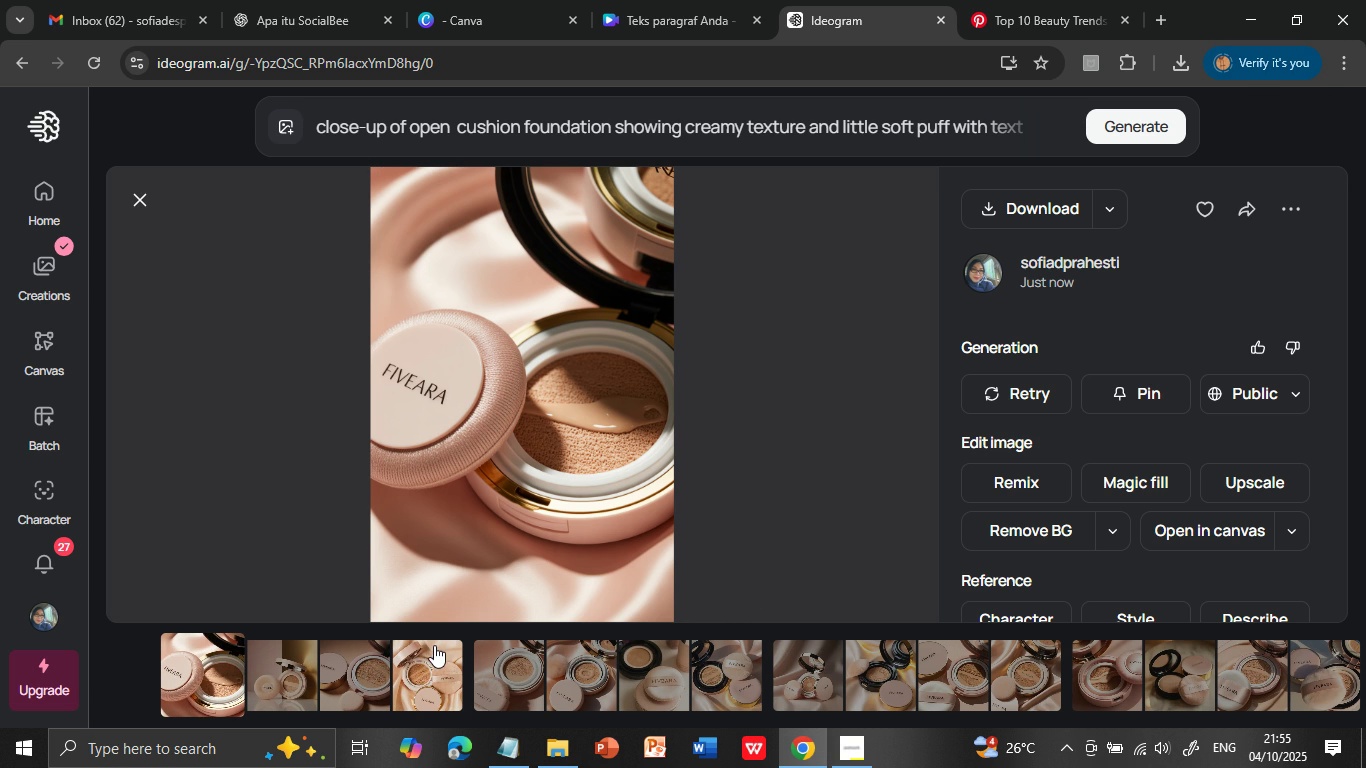 
left_click([289, 676])
 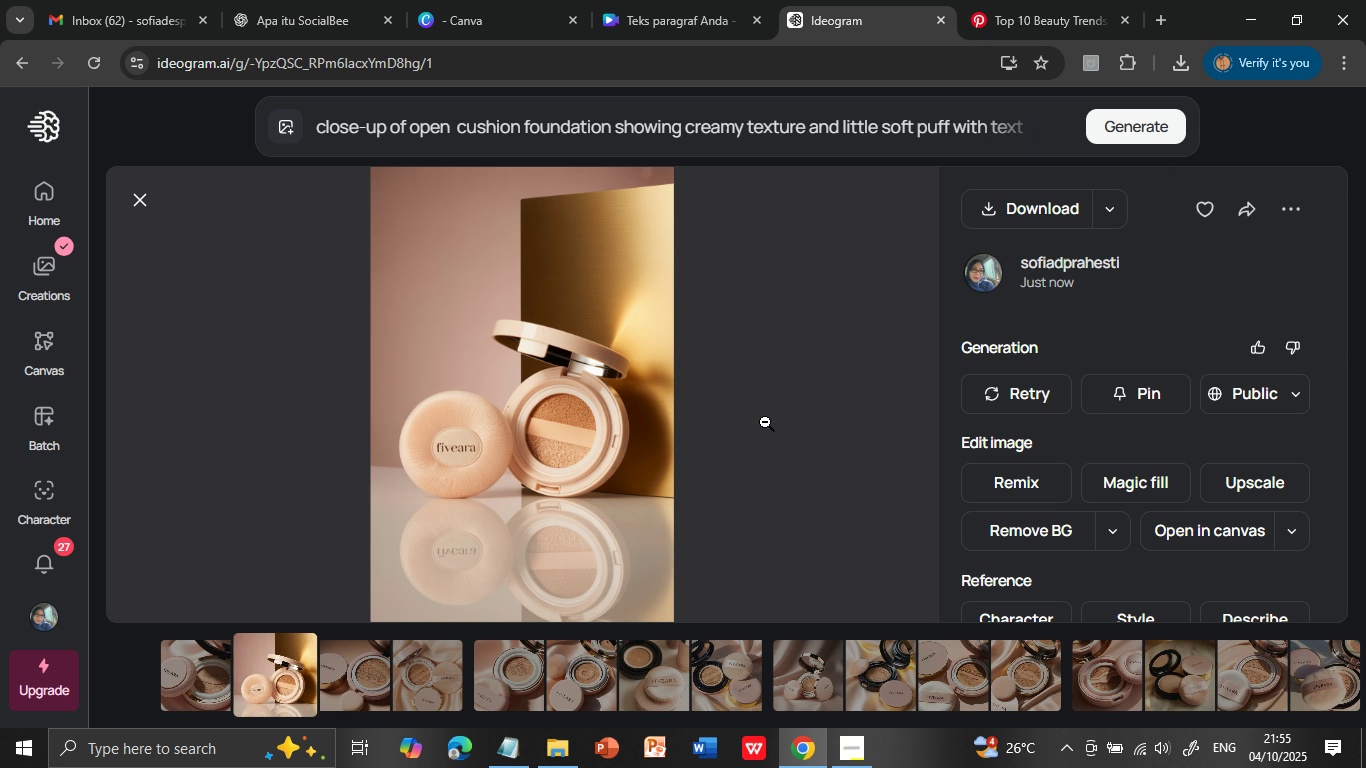 
wait(11.45)
 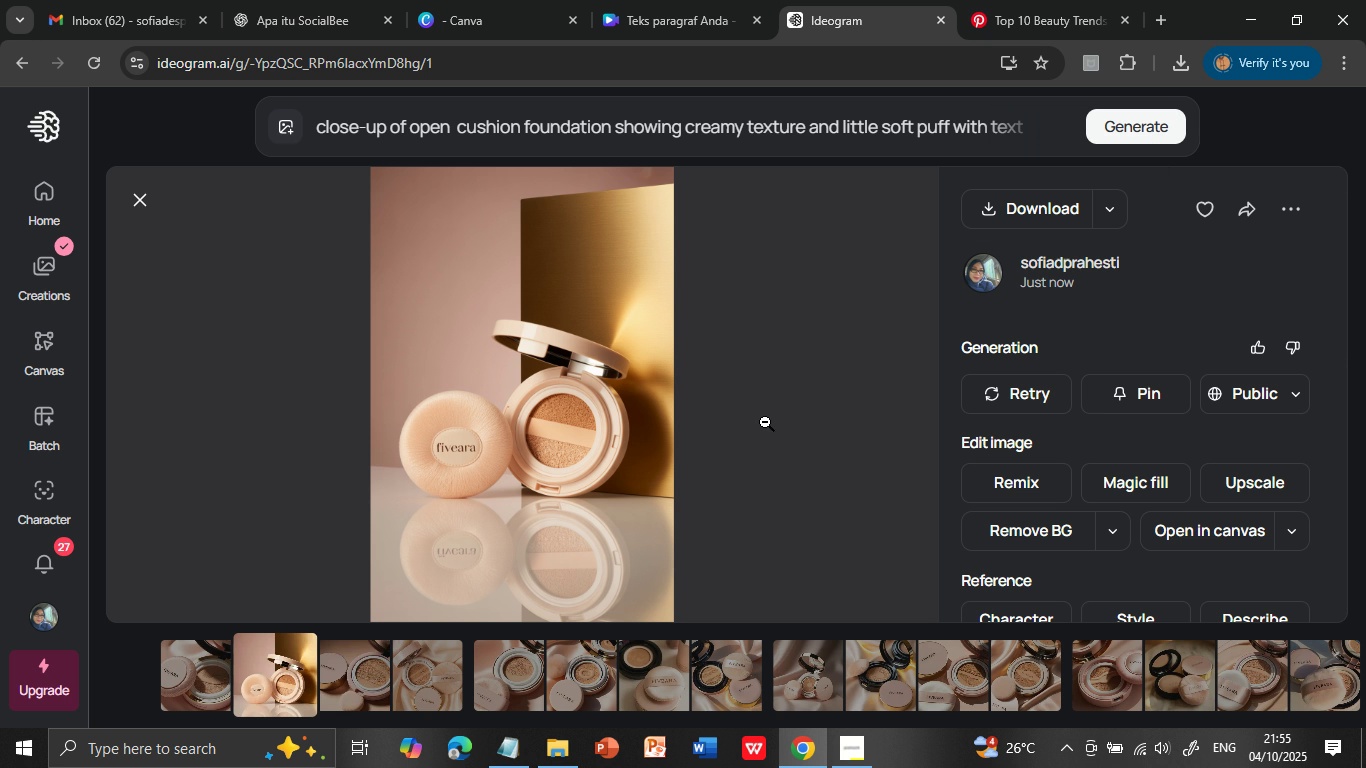 
left_click([1022, 202])
 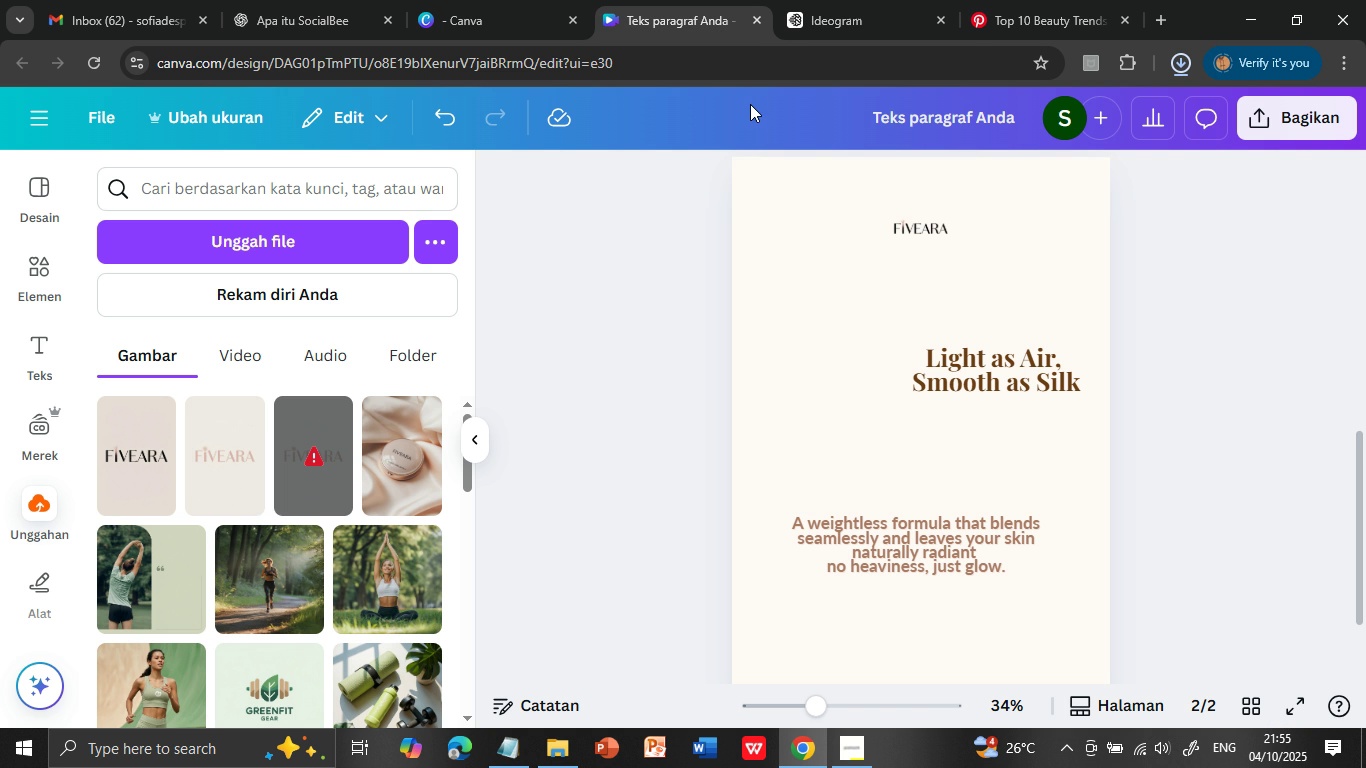 
left_click([673, 13])
 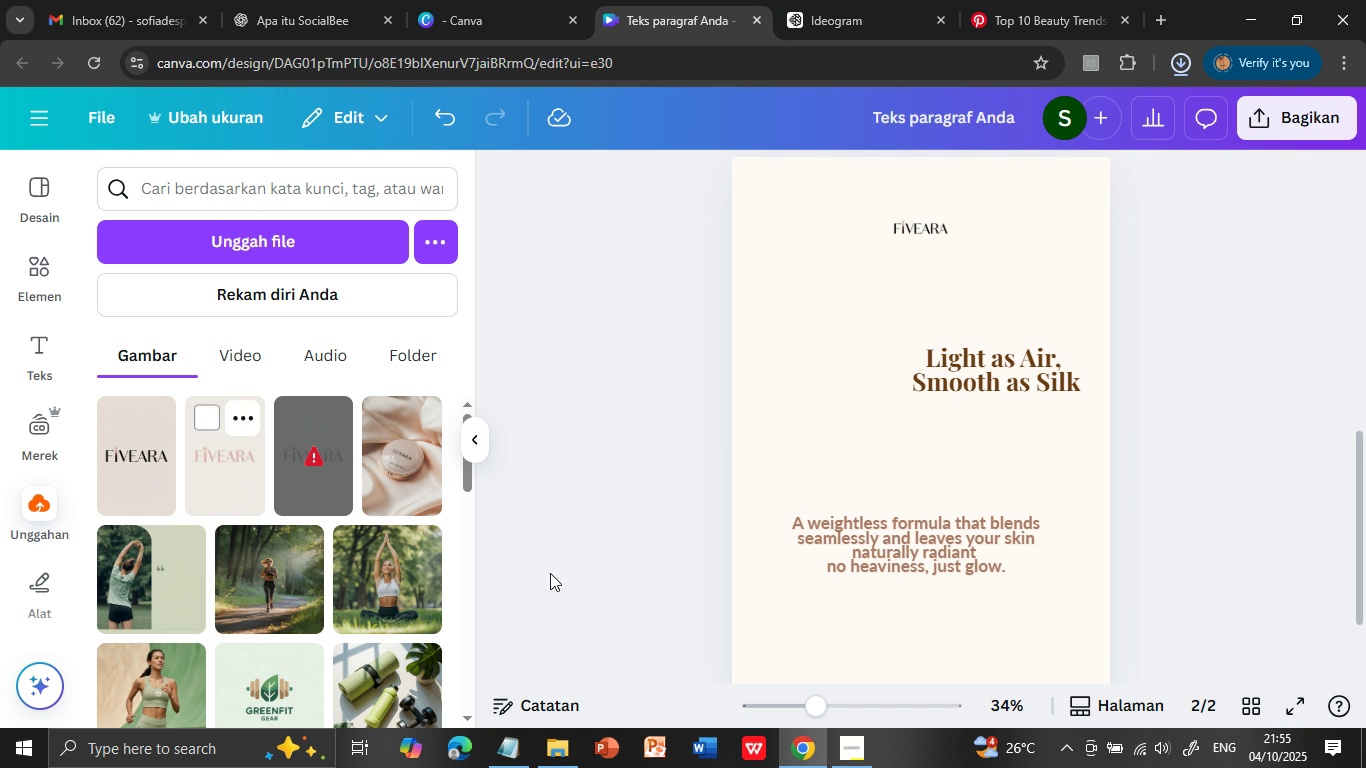 
wait(14.36)
 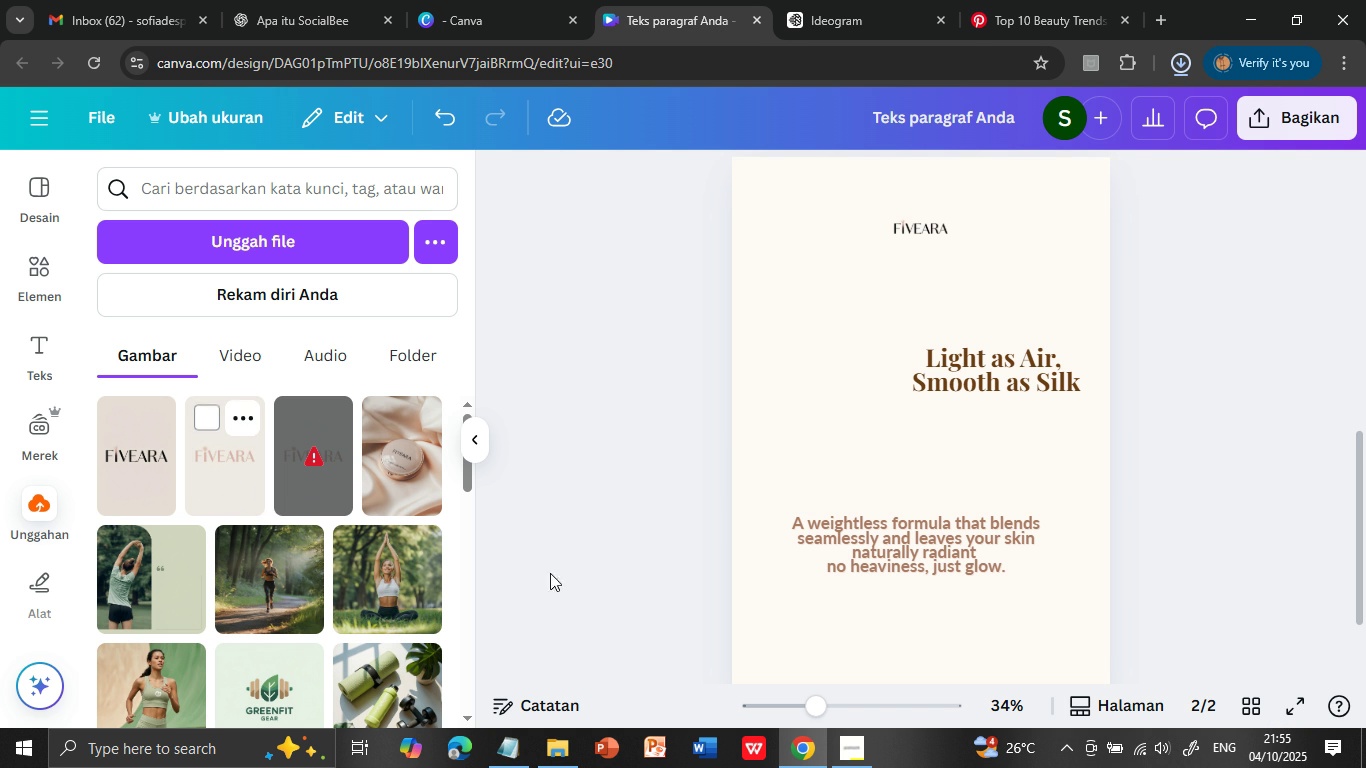 
left_click([210, 242])
 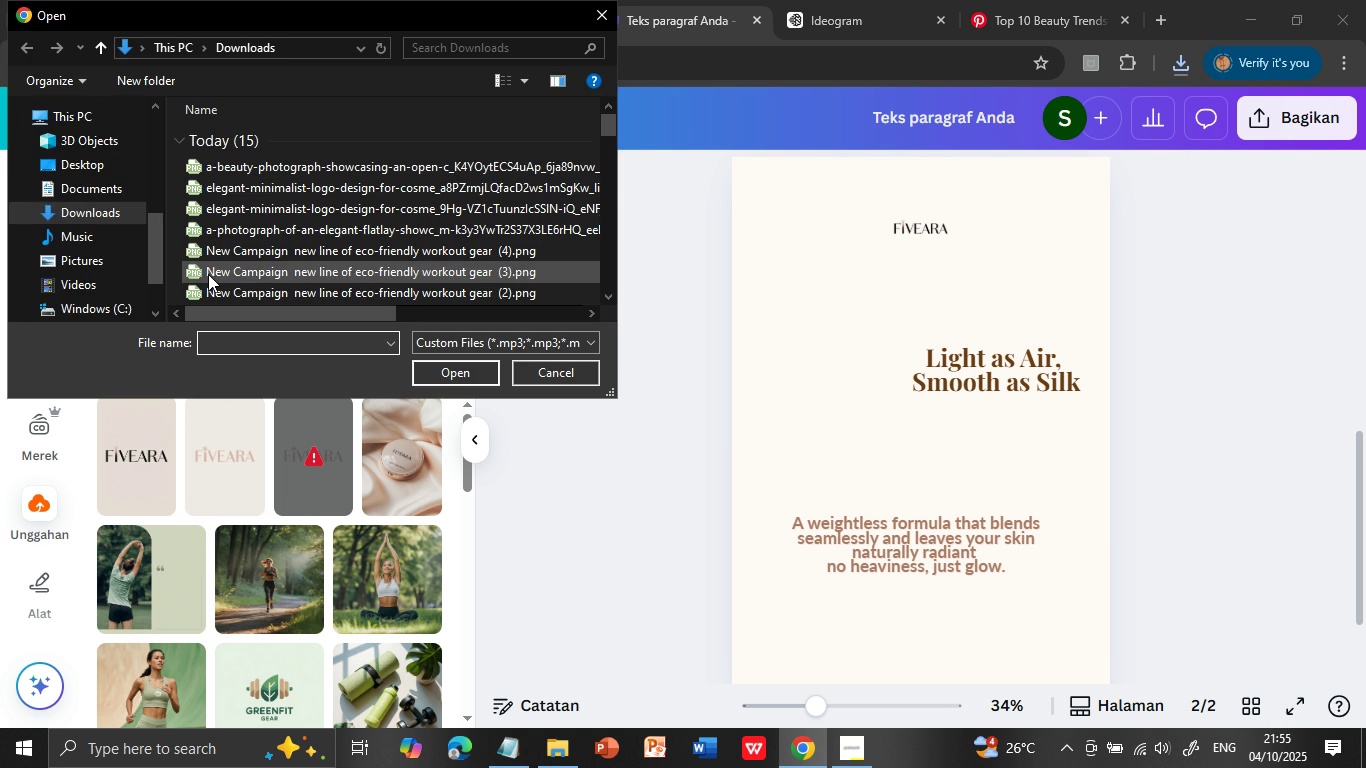 
wait(7.27)
 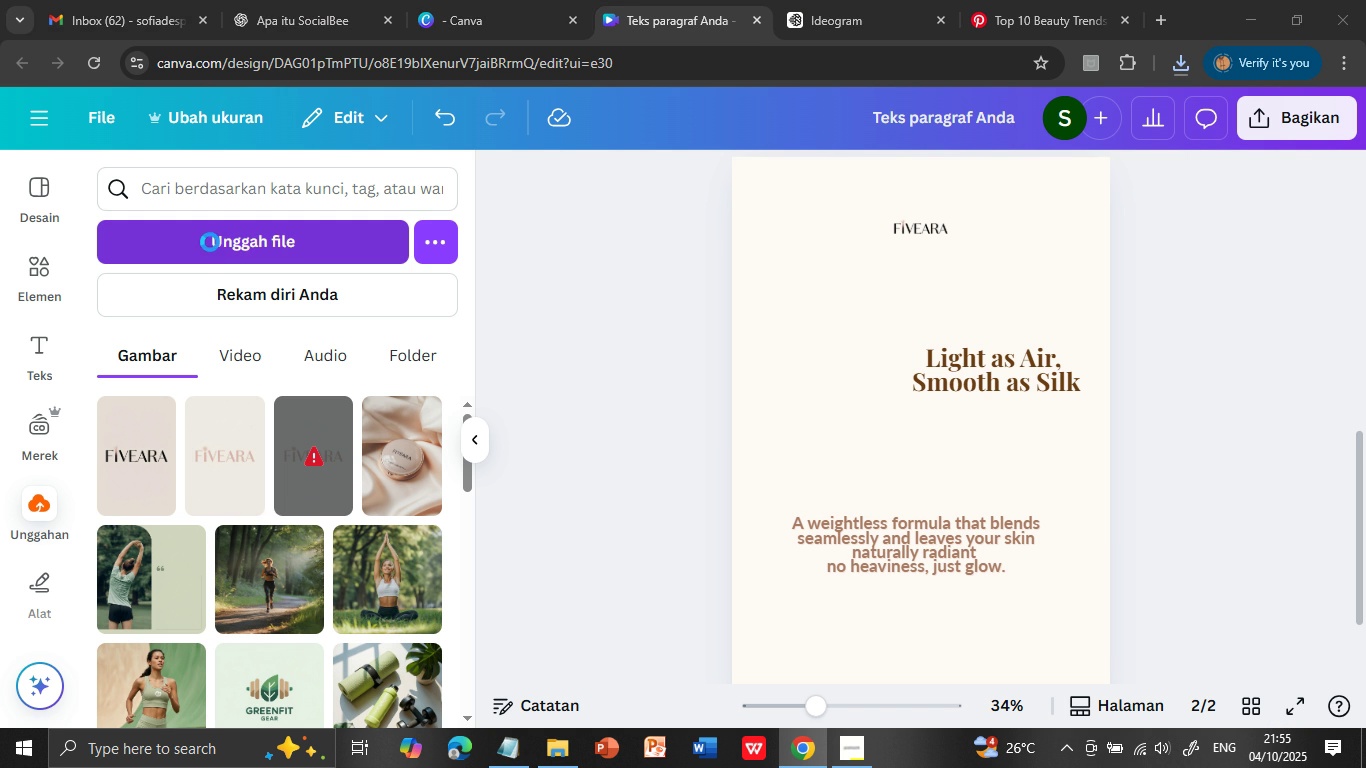 
double_click([332, 169])